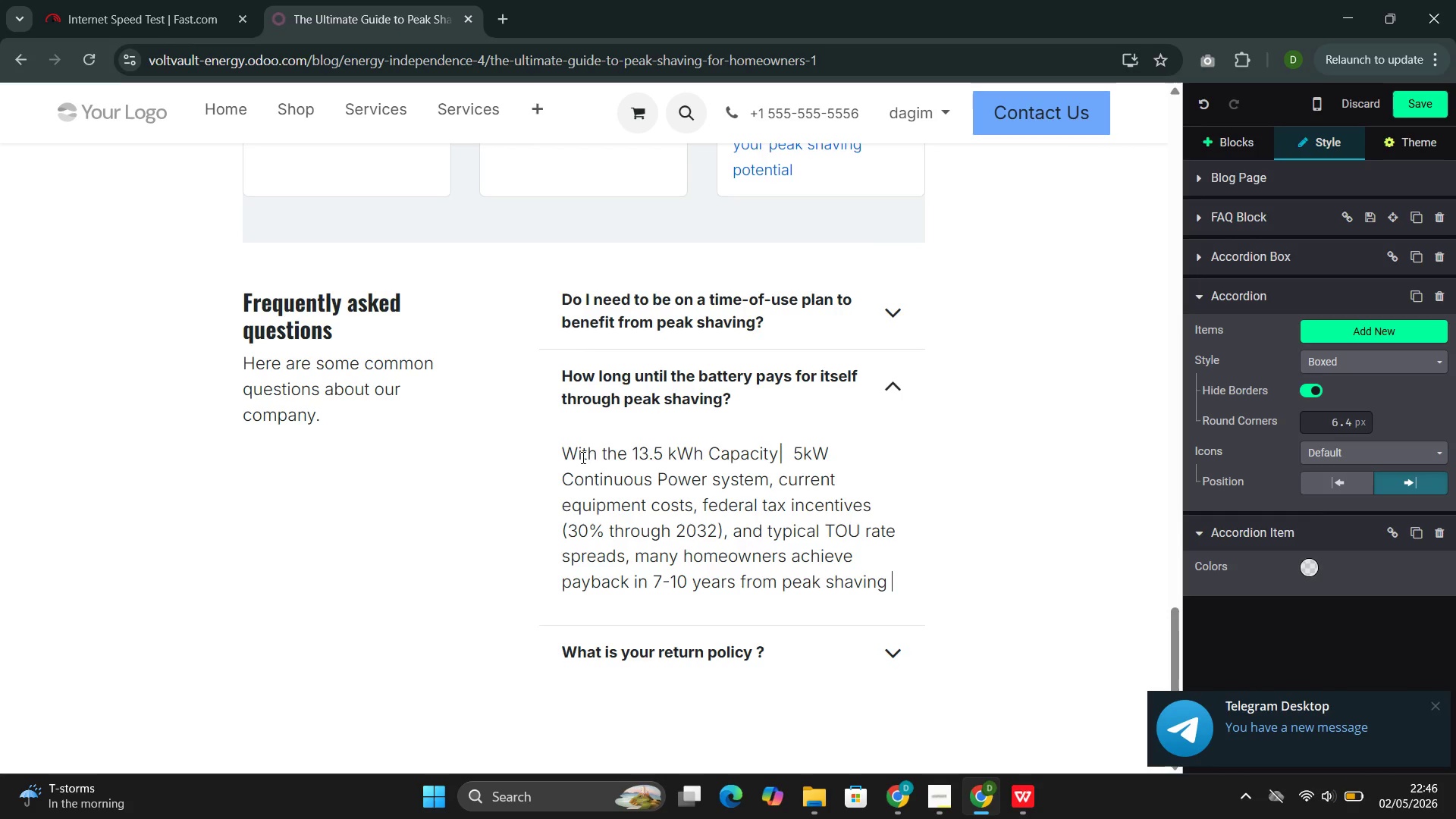 
type(ao)
key(Backspace)
type(lone.)
 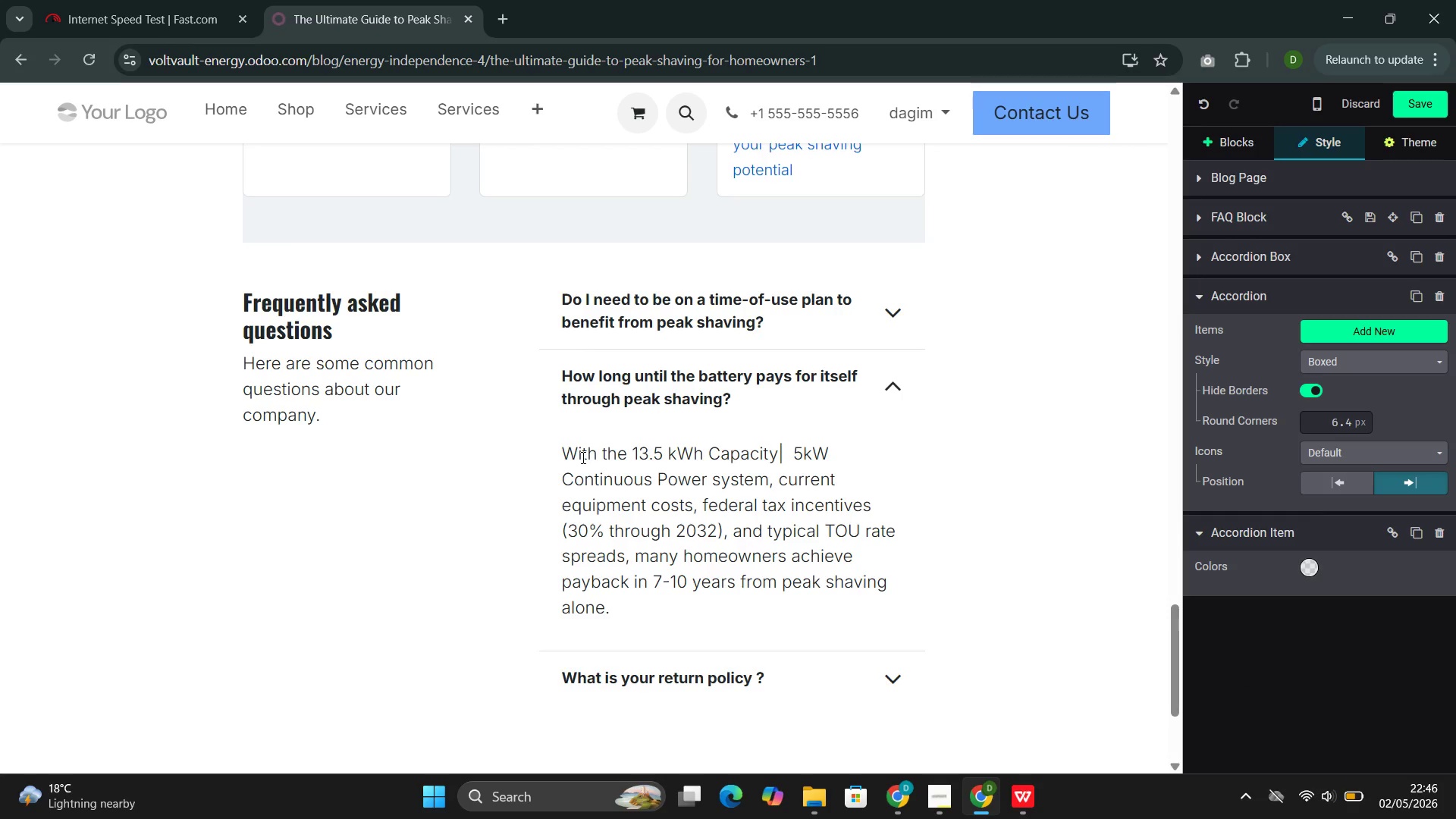 
wait(8.72)
 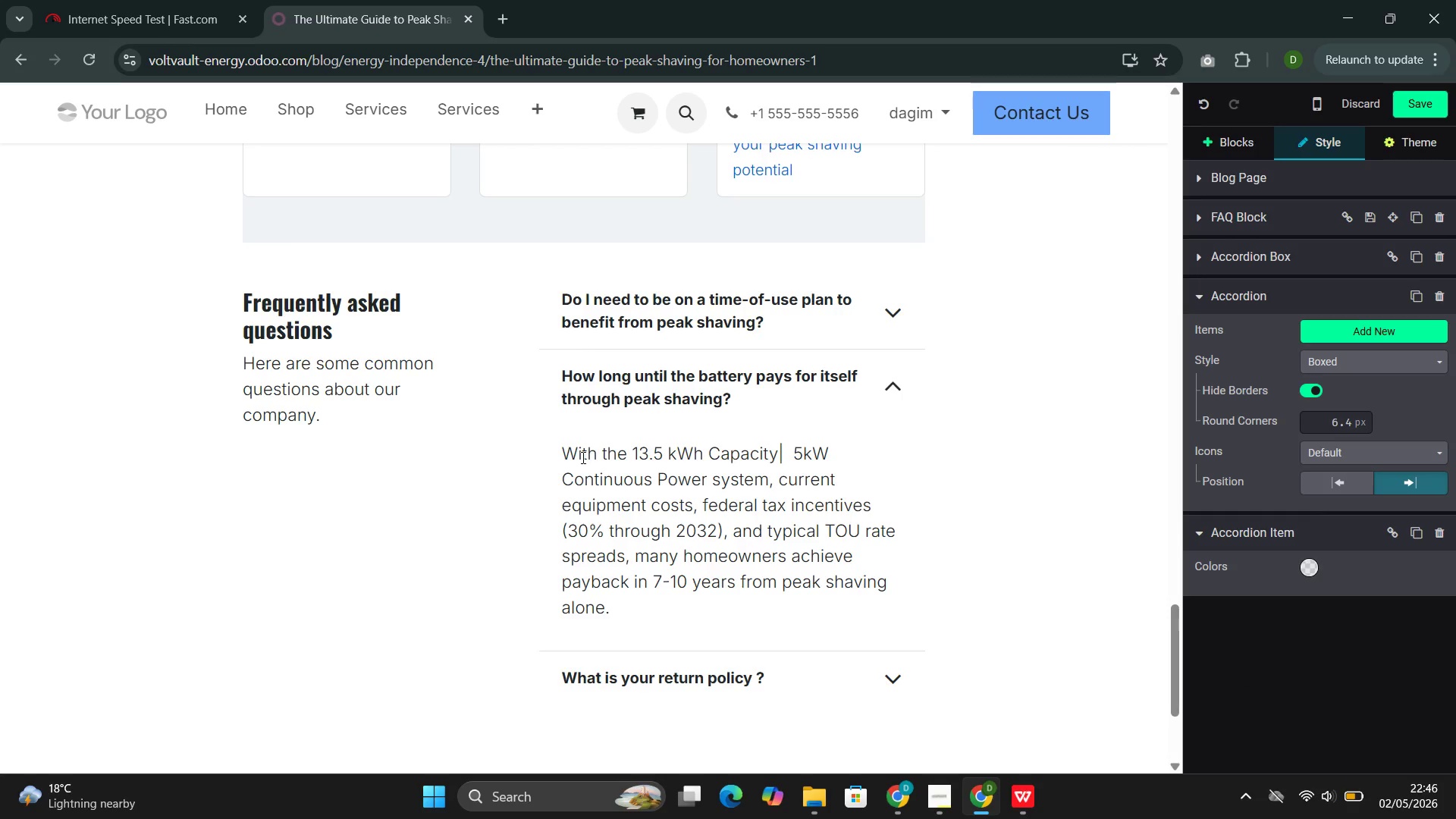 
left_click_drag(start_coordinate=[751, 677], to_coordinate=[572, 682])
 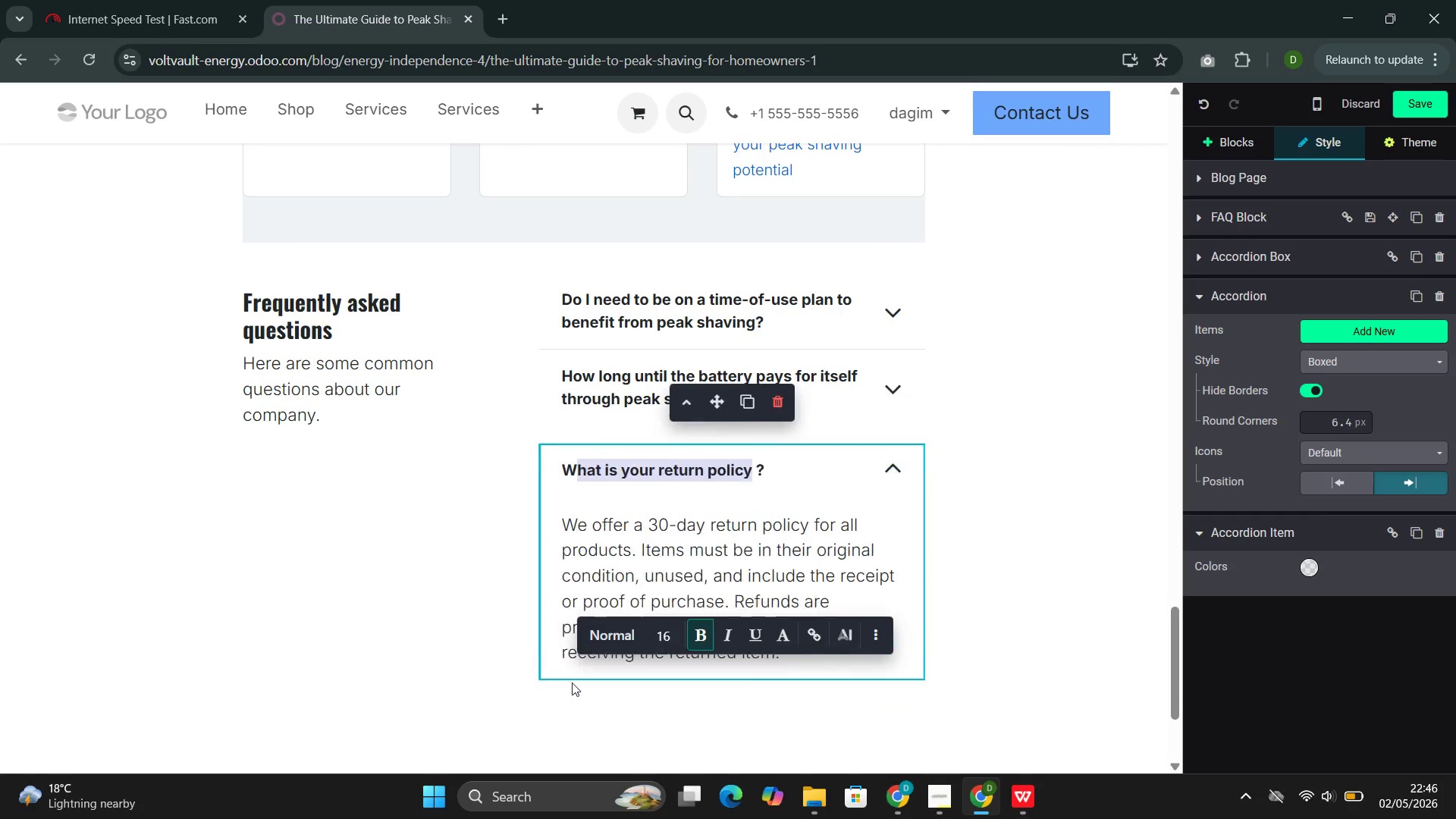 
key(Backspace)
 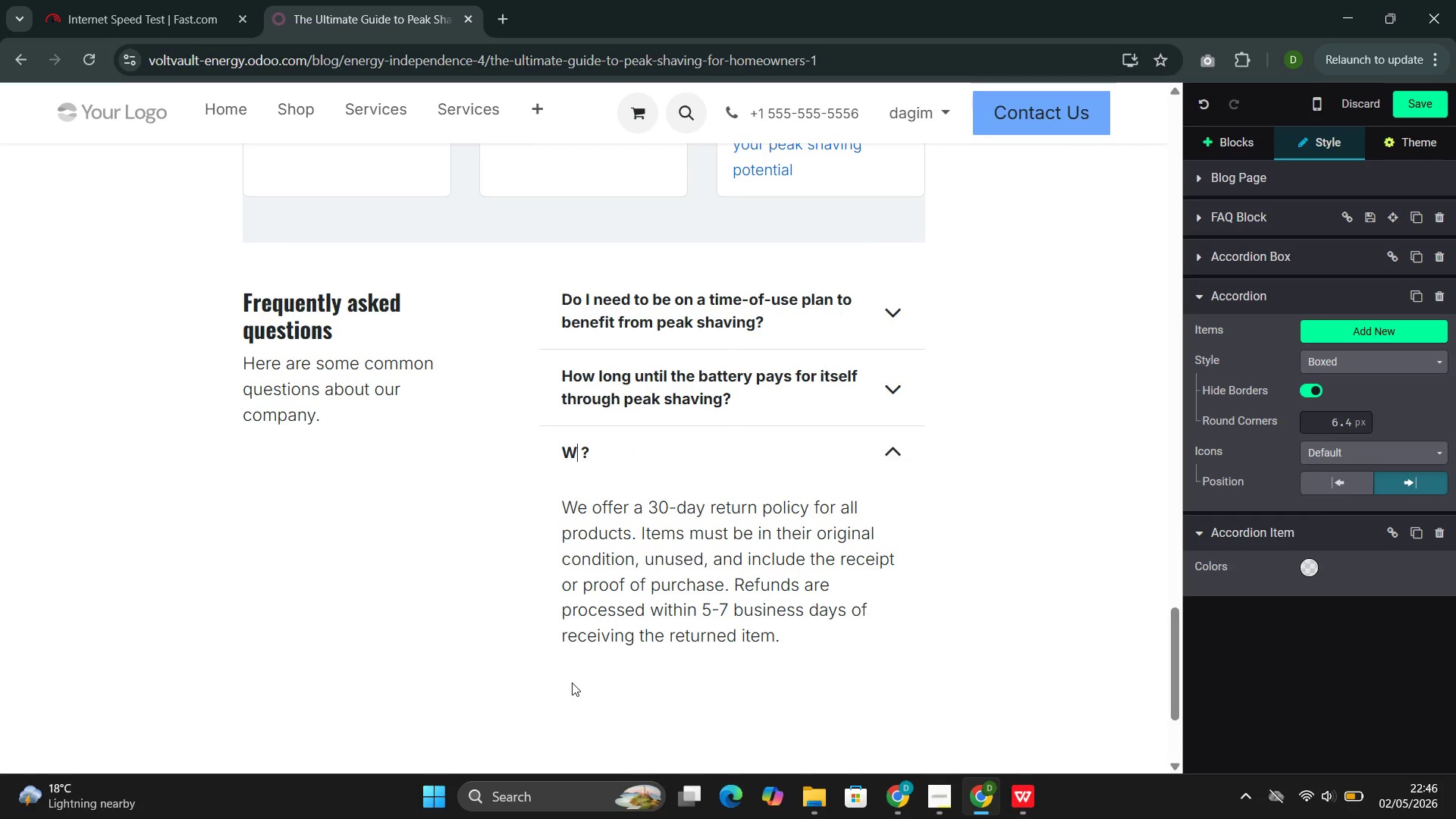 
key(Backspace)
 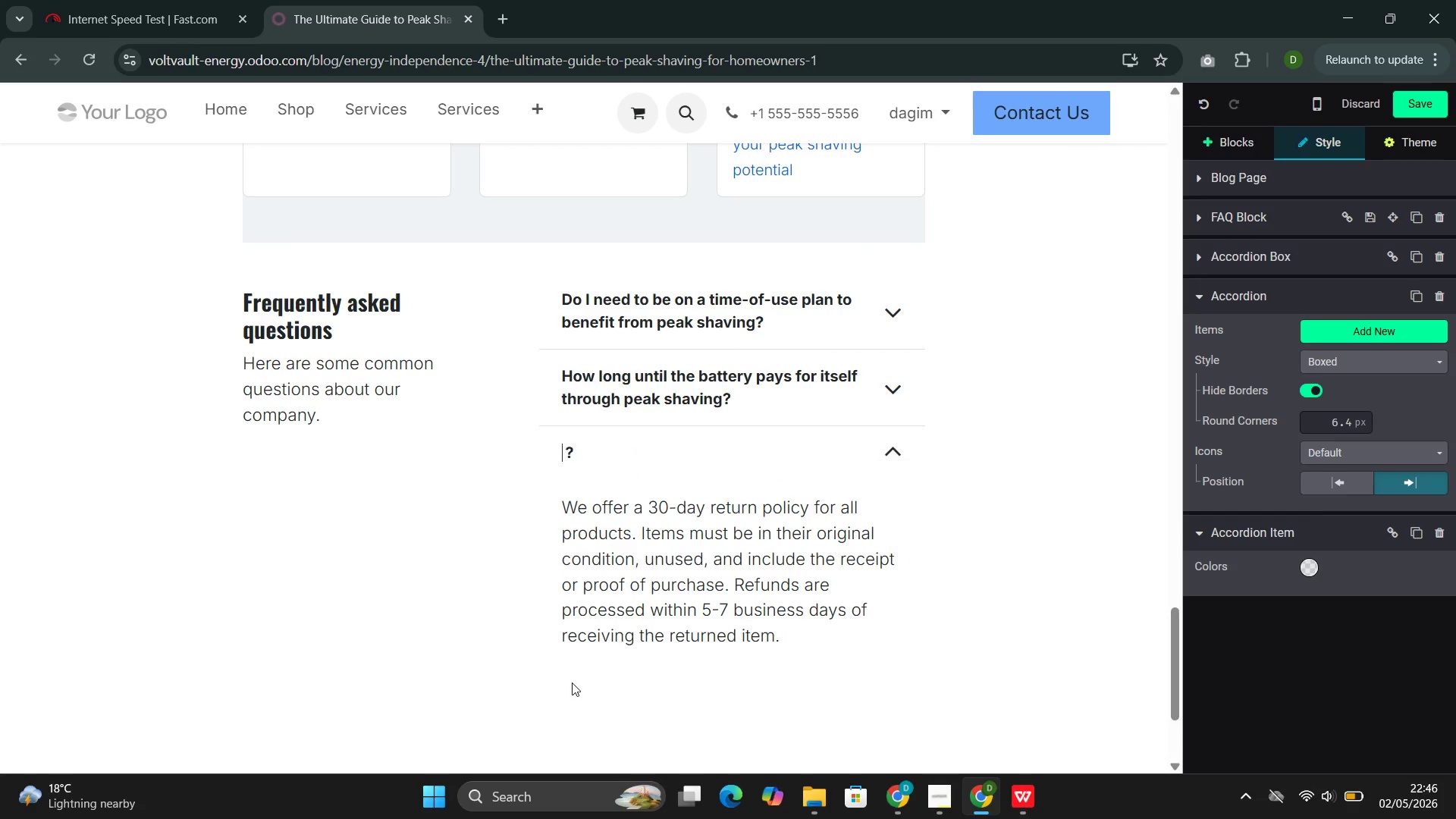 
type(What is demand)
 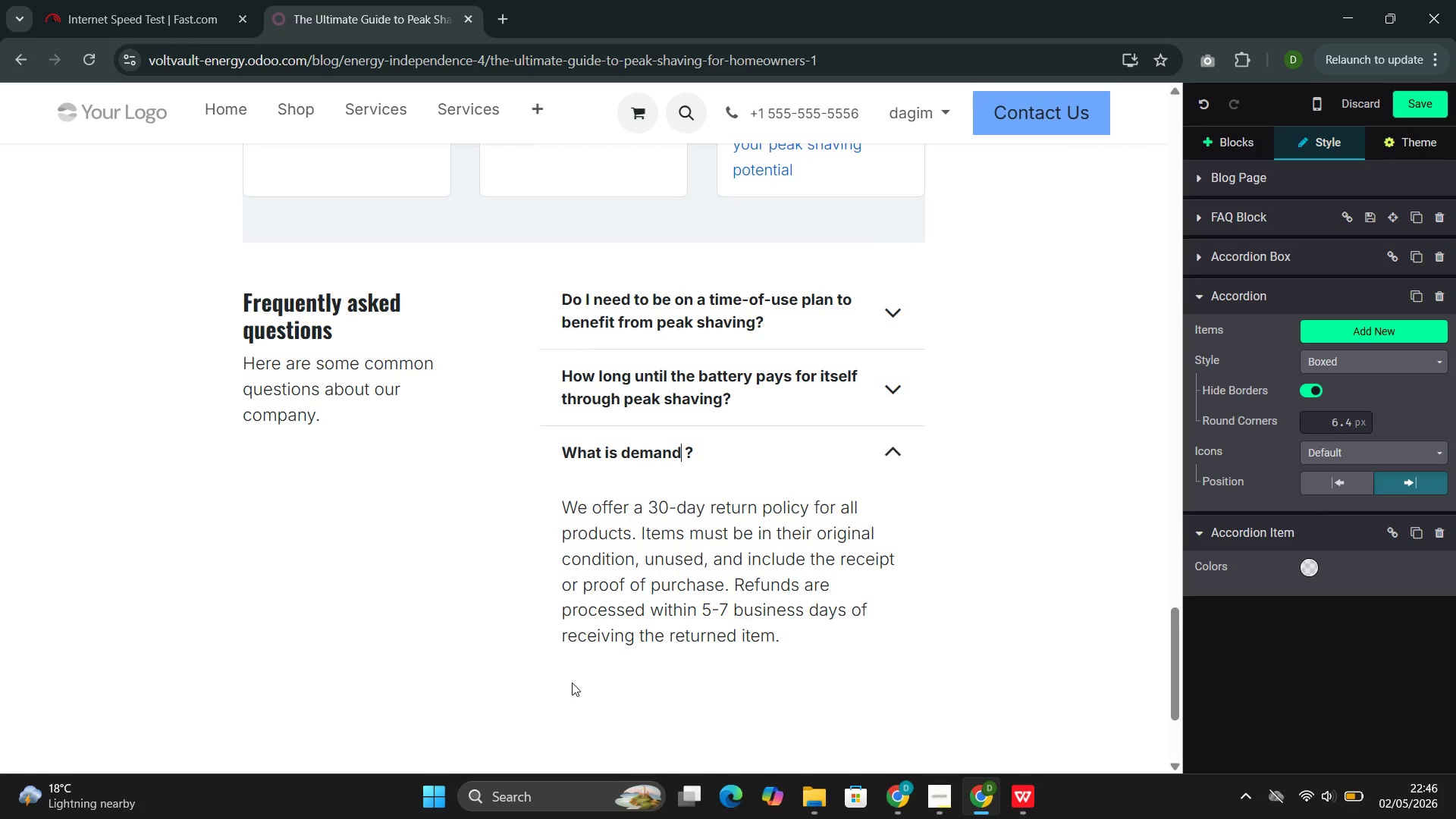 
type( response and how doea)
key(Backspace)
type(s it )
 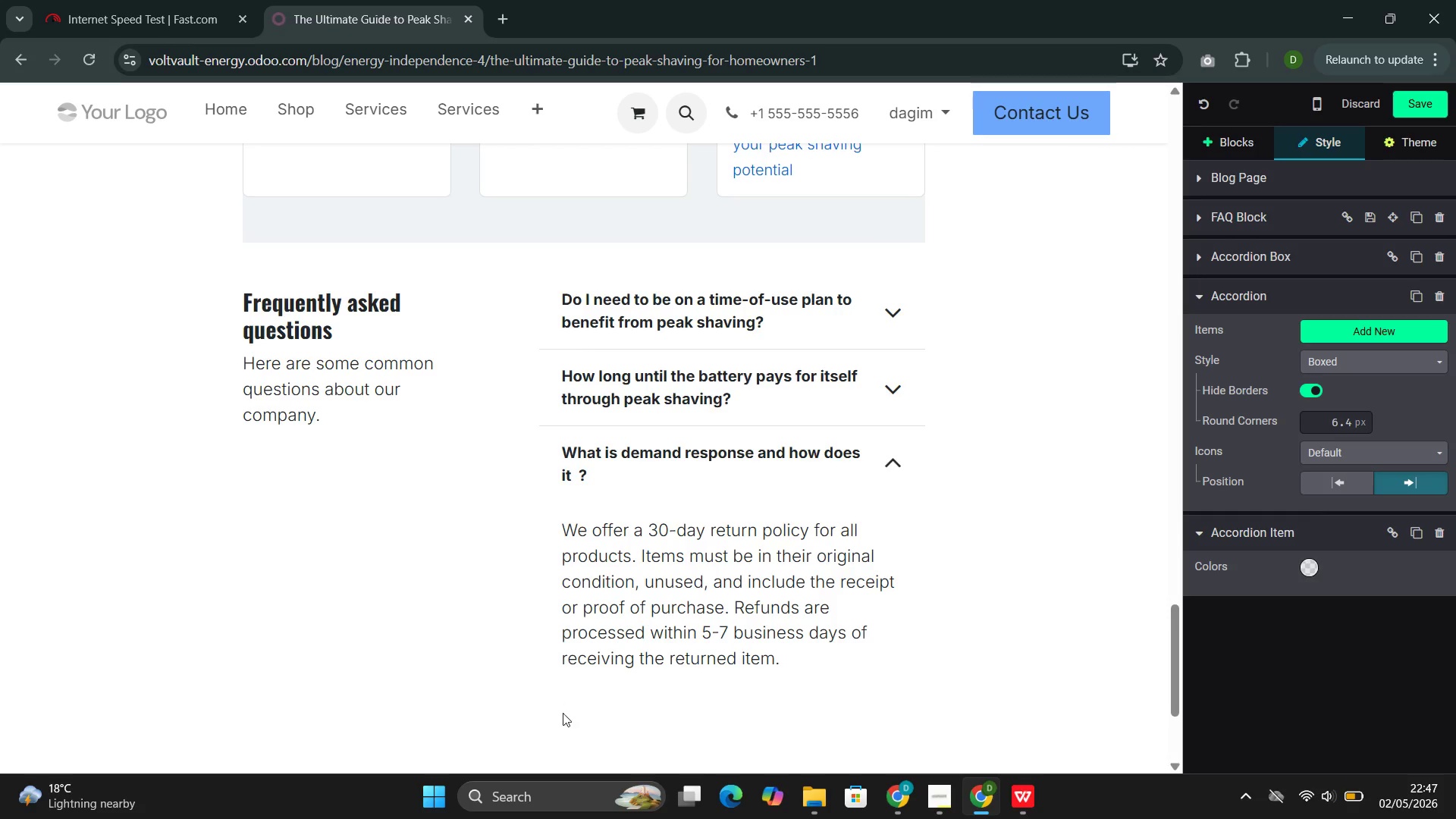 
type(relate to peak shaving)
 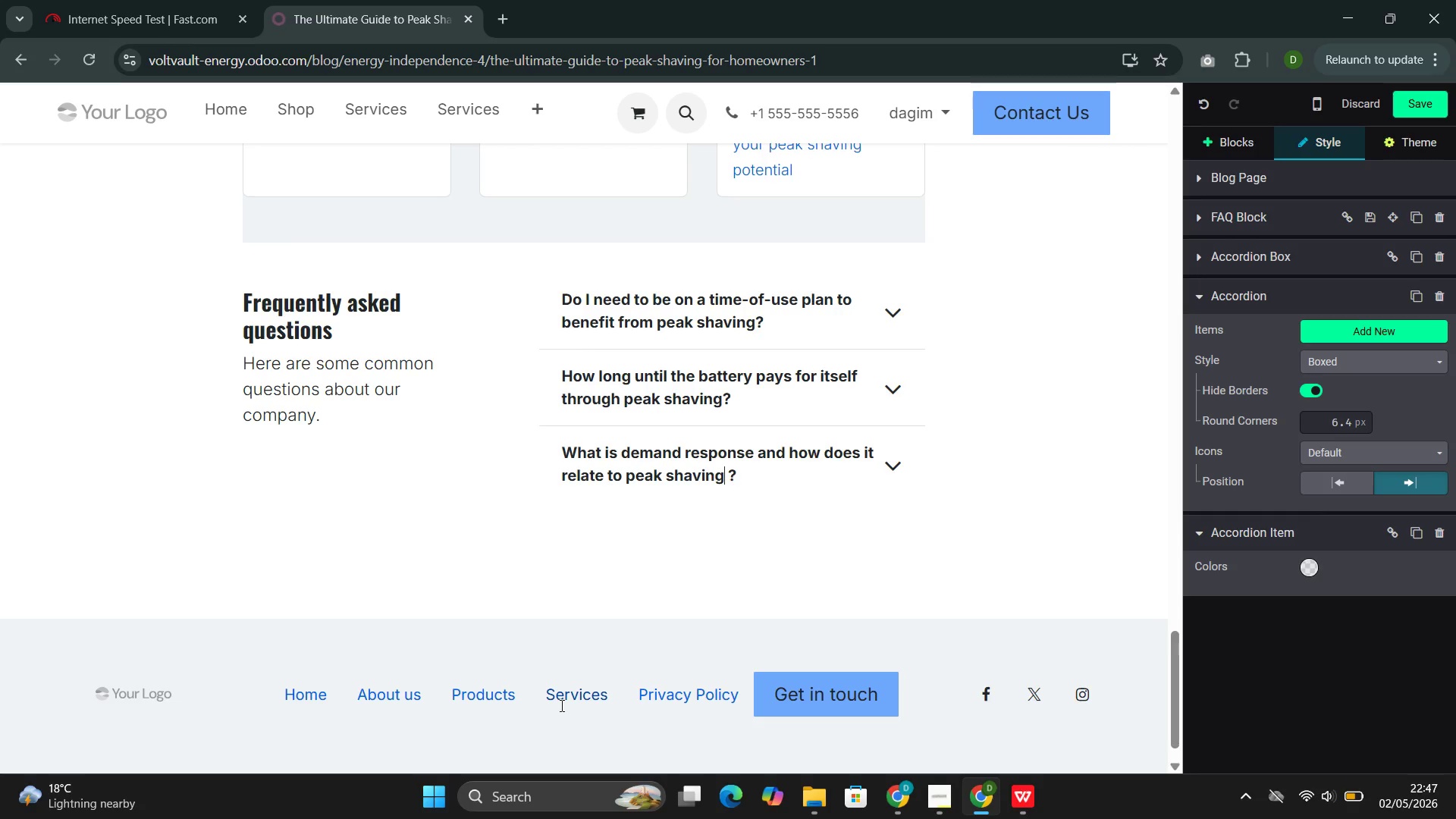 
key(ArrowRight)
 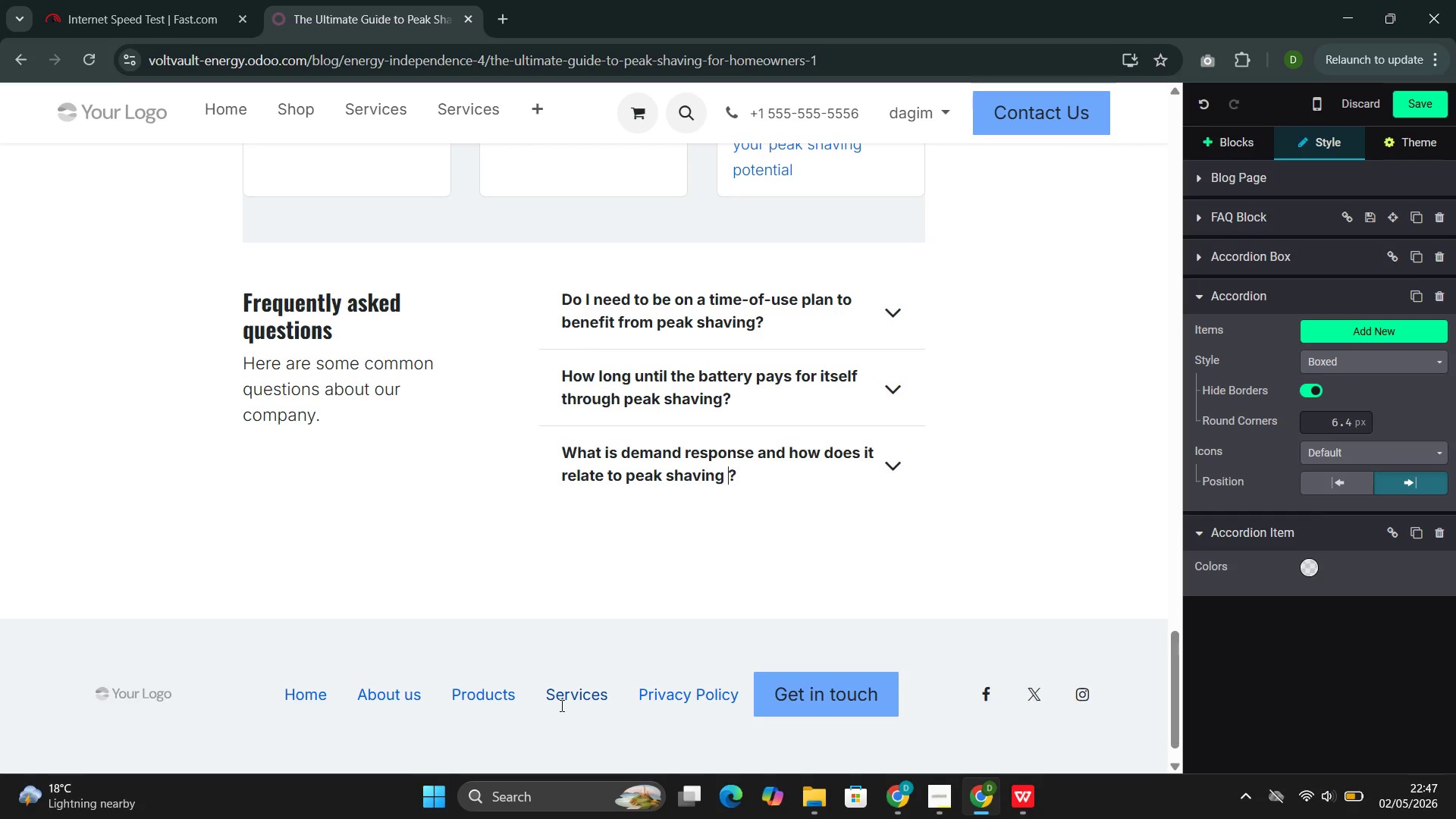 
key(Backspace)
 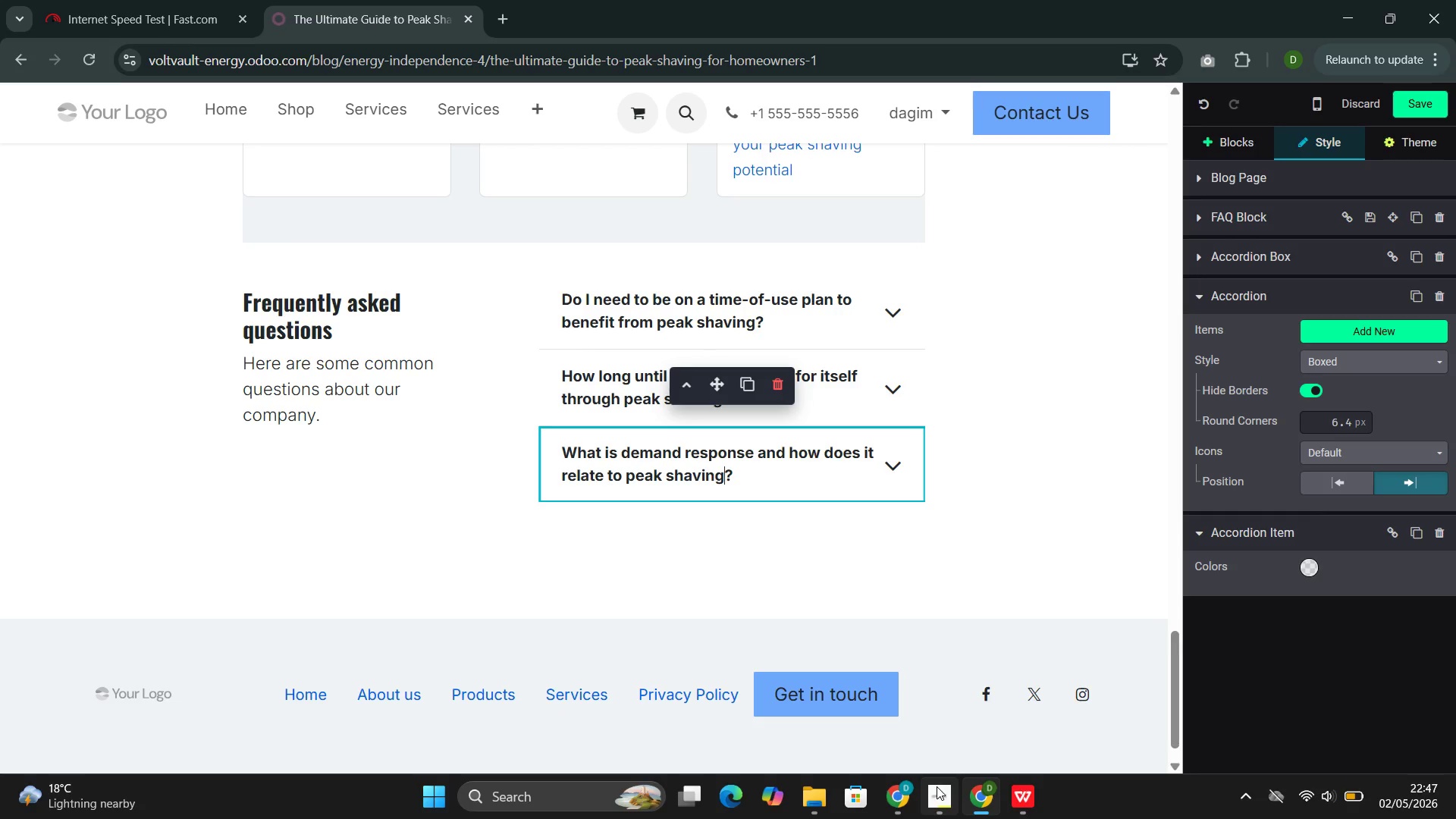 
left_click([883, 692])